 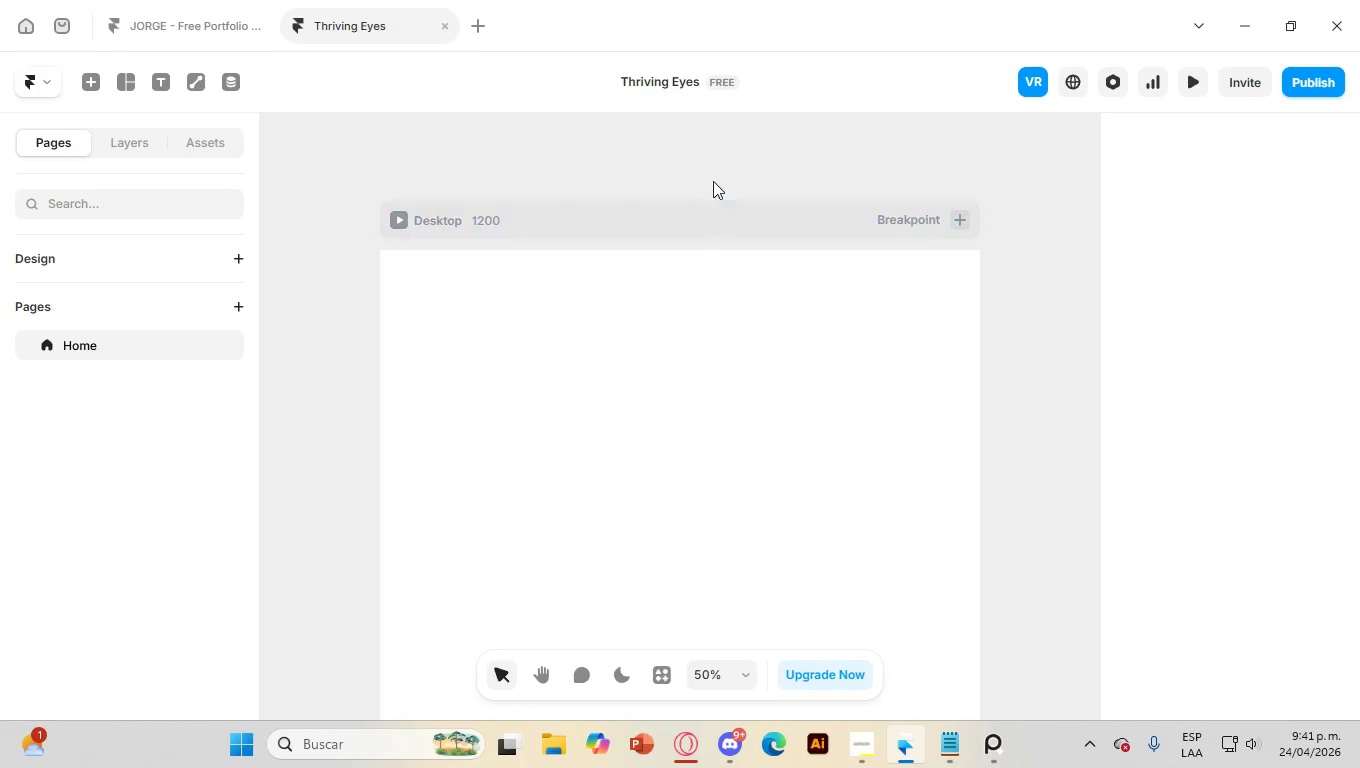 
left_click([655, 83])
 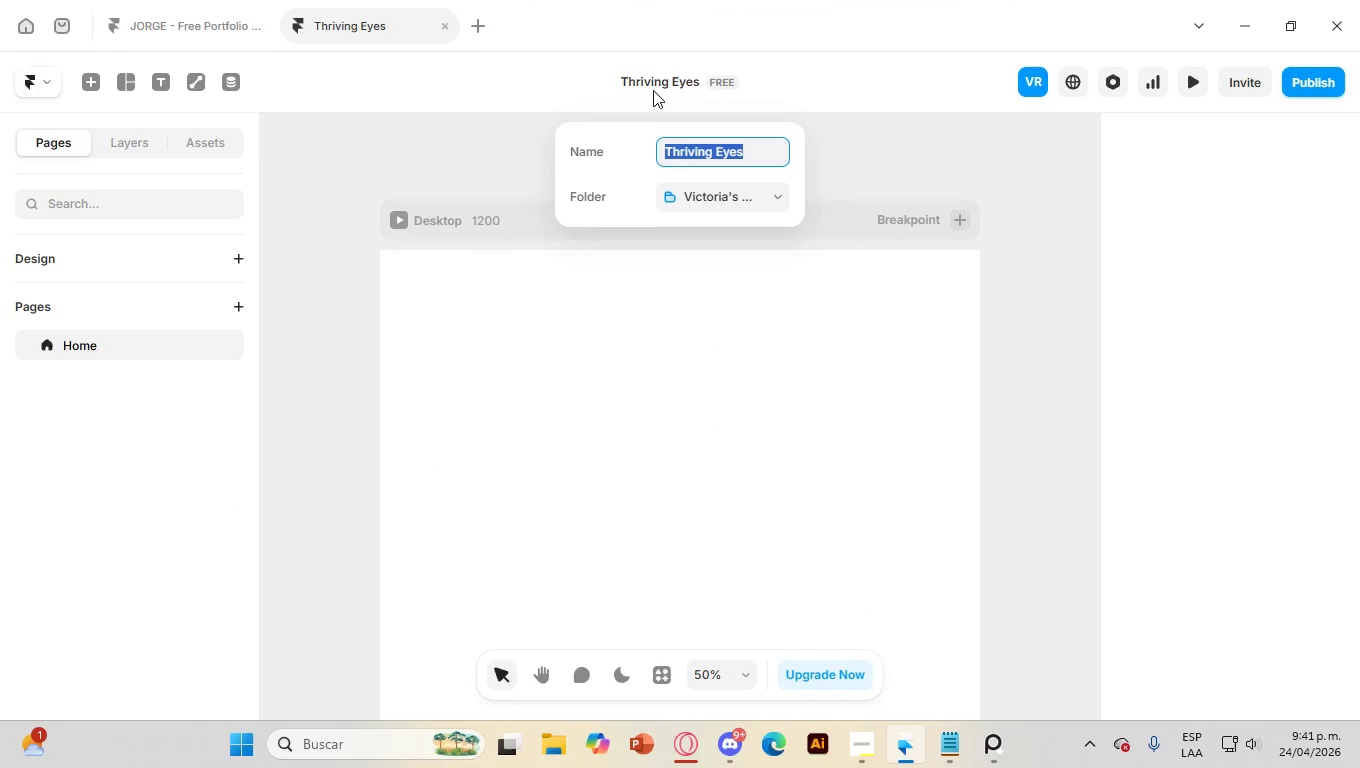 
key(Control+V)
 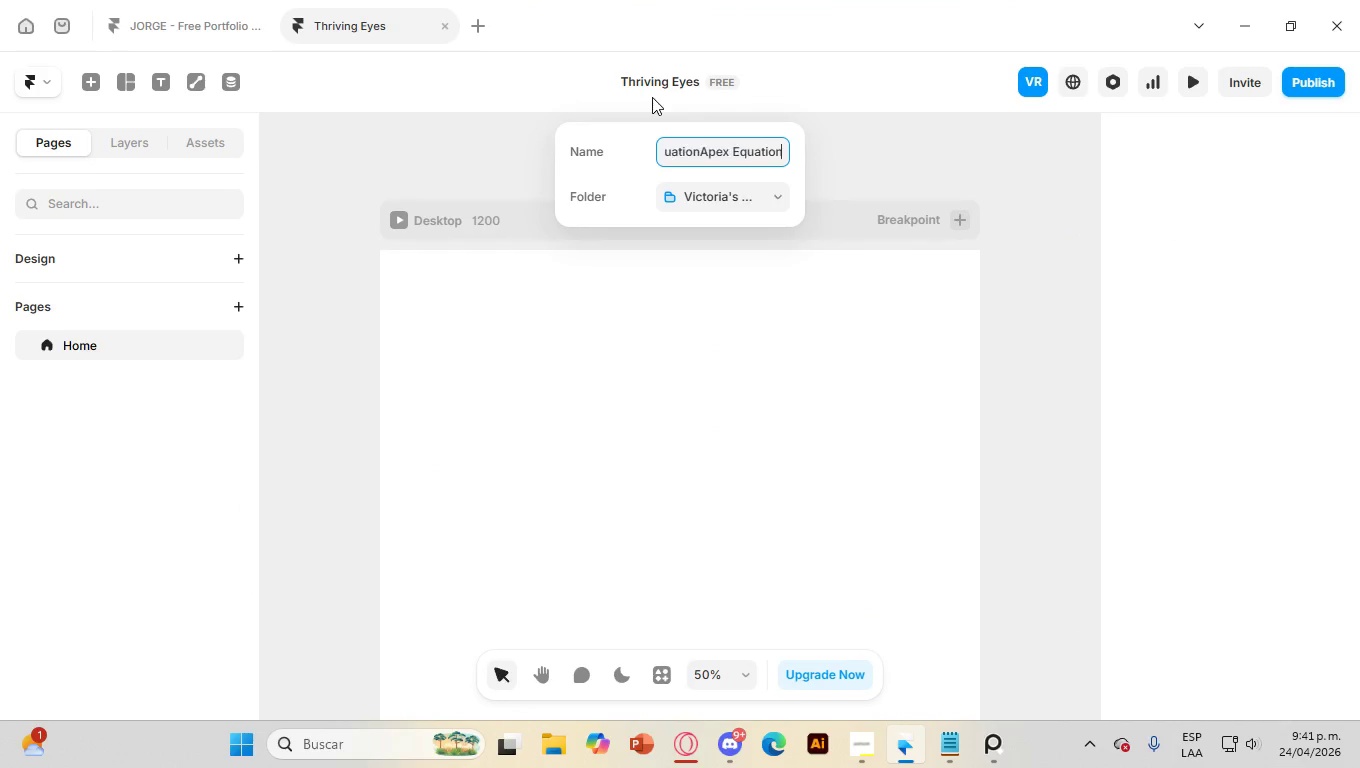 
key(Control+V)
 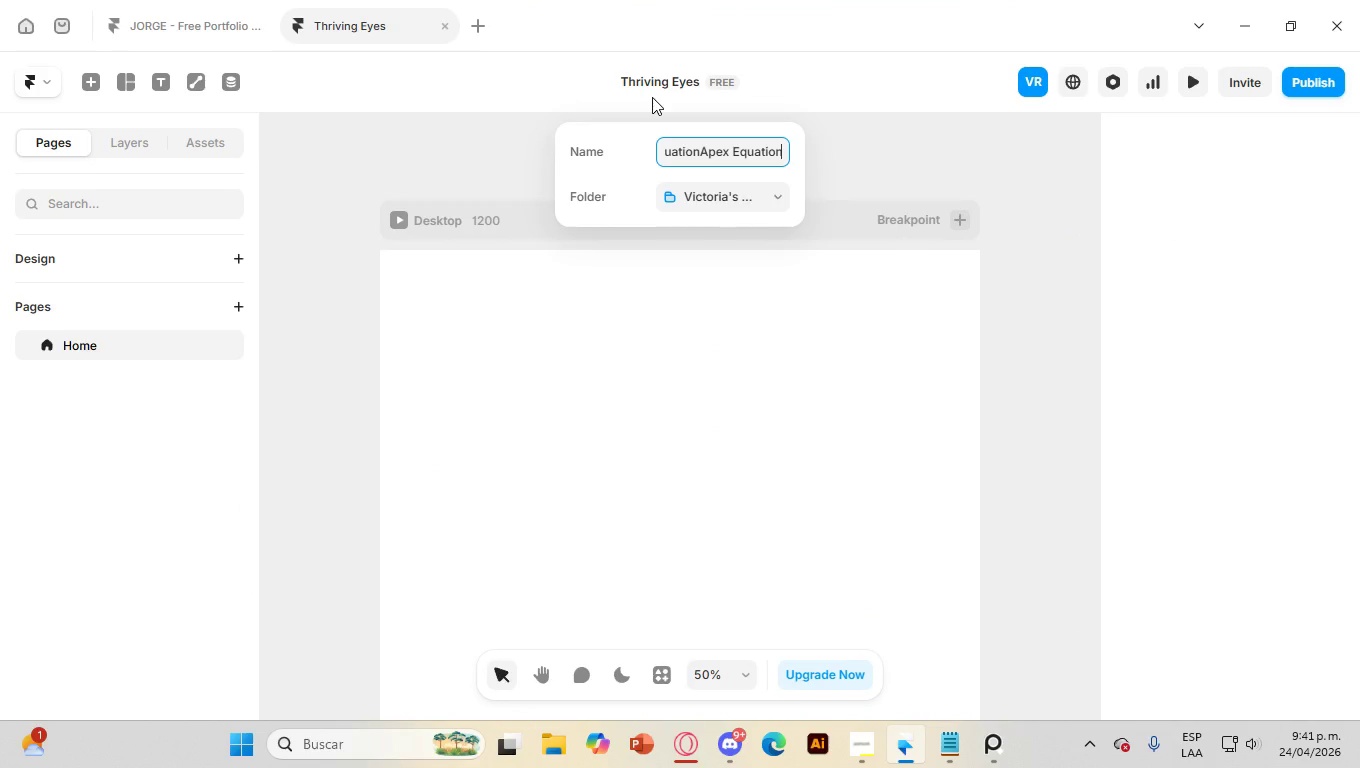 
key(Control+Z)
 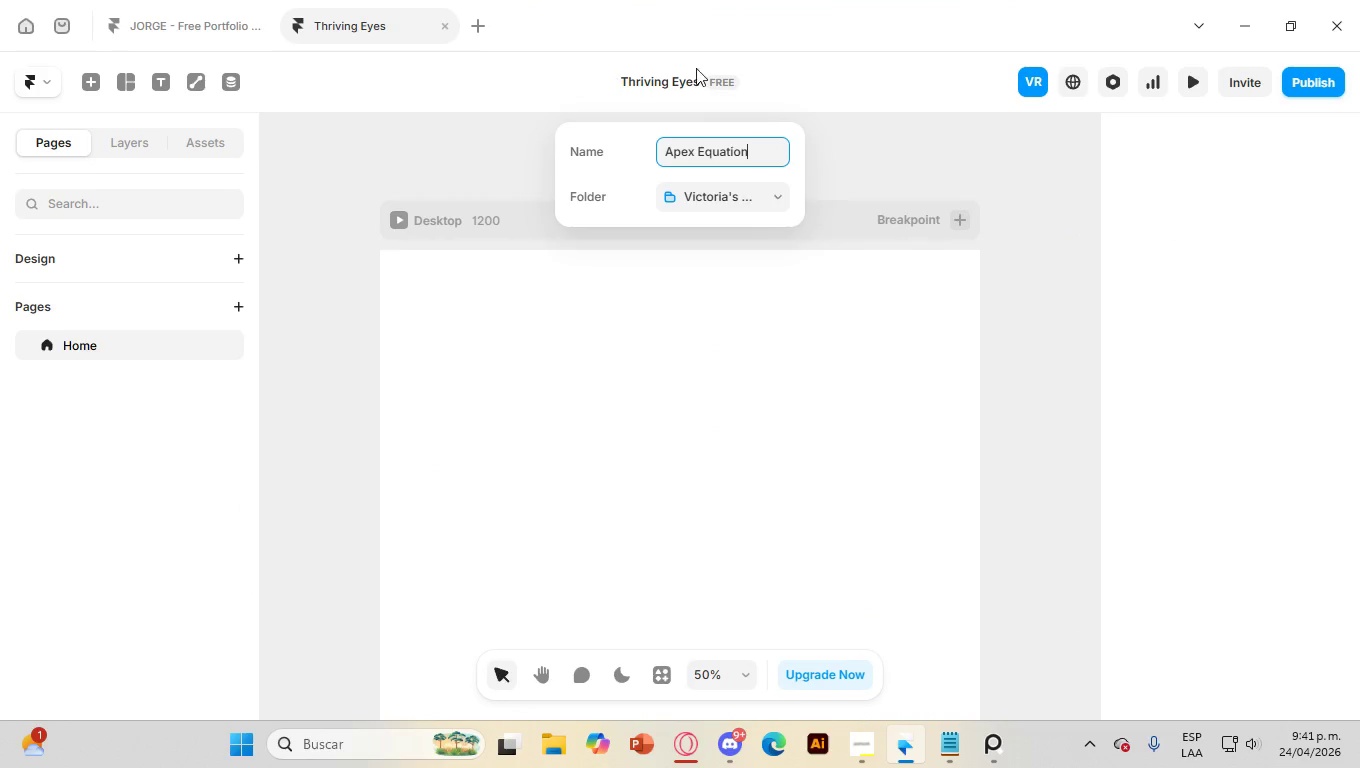 
left_click([908, 151])
 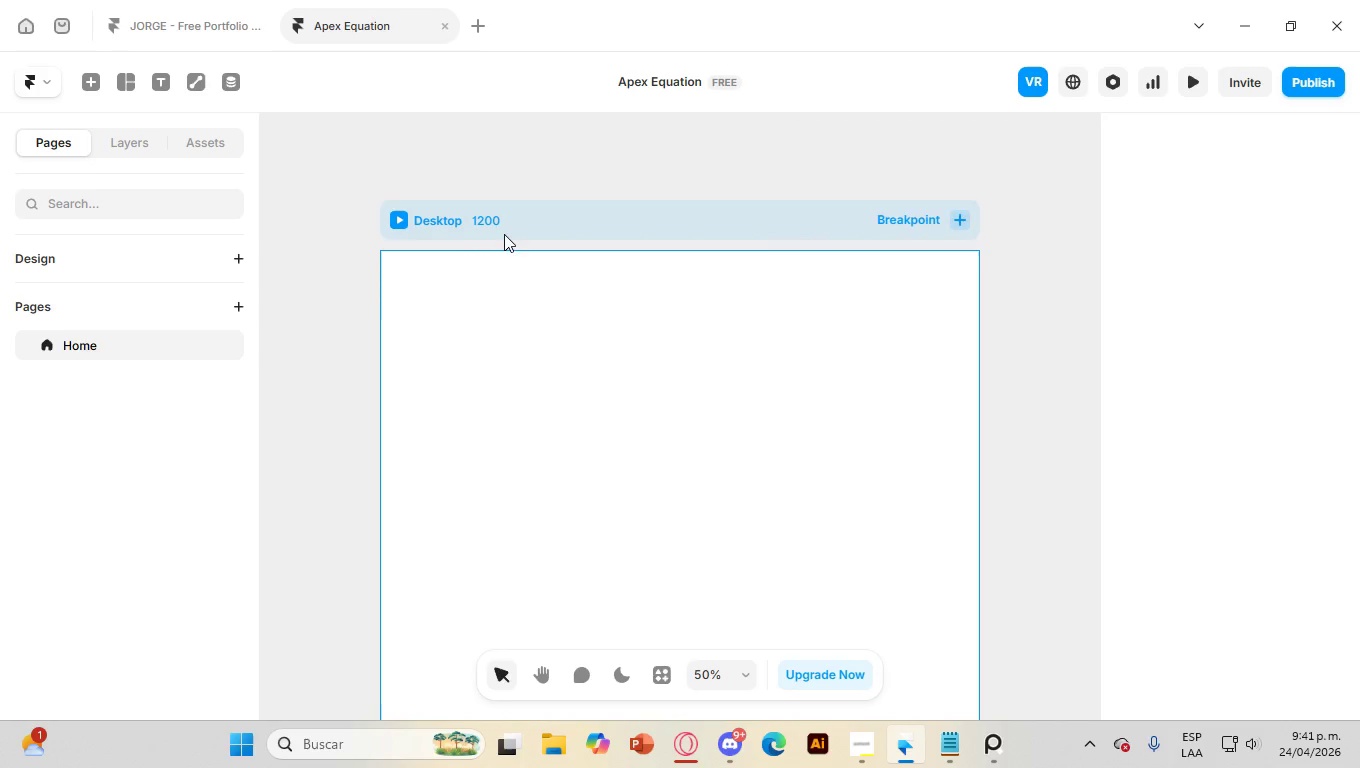 
left_click([437, 222])
 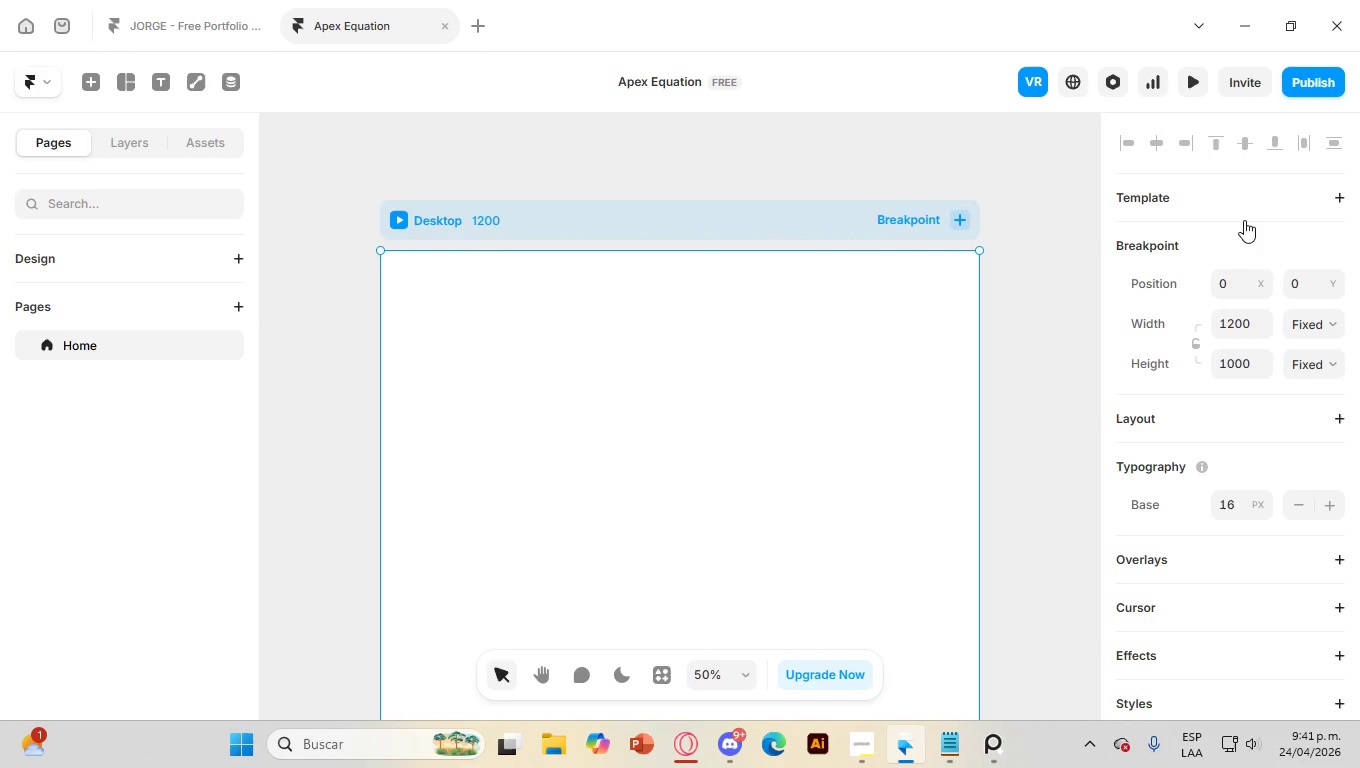 
double_click([1238, 323])
 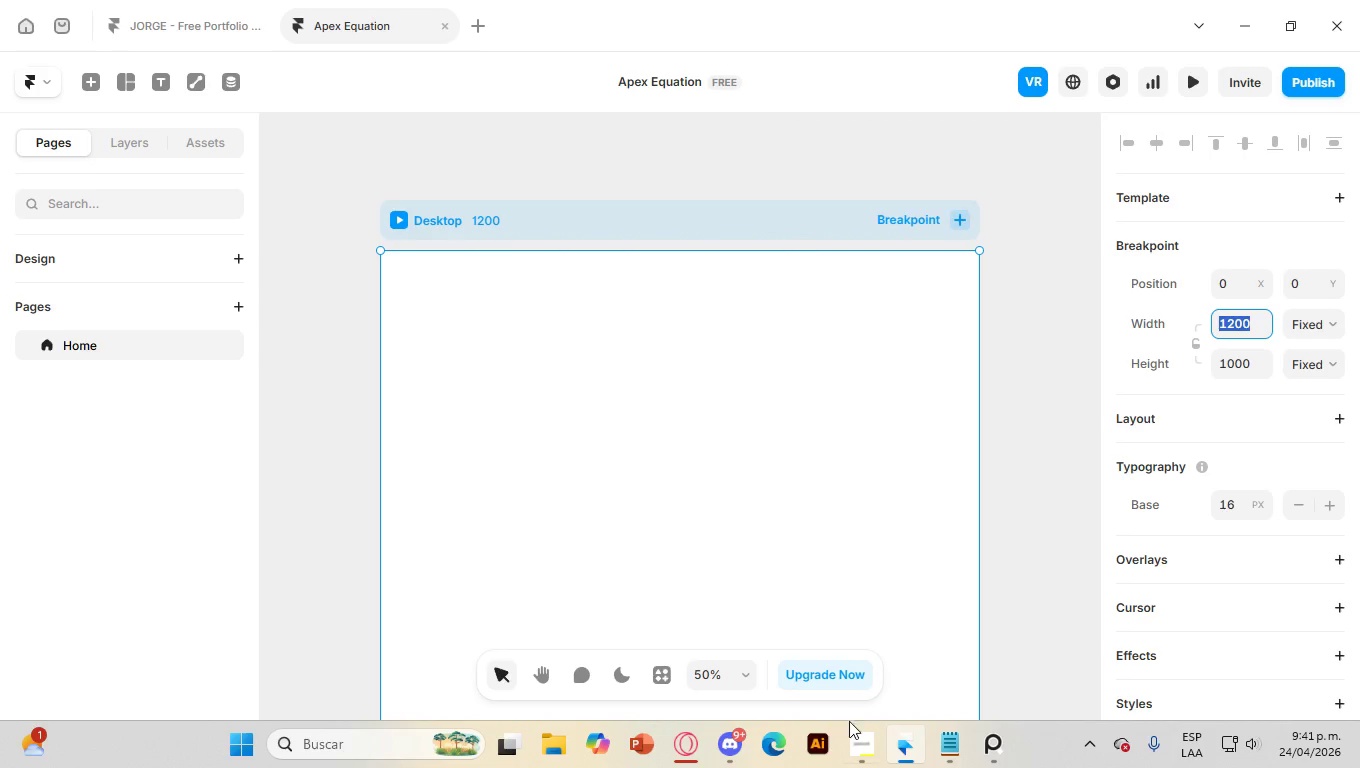 
left_click([852, 742])